 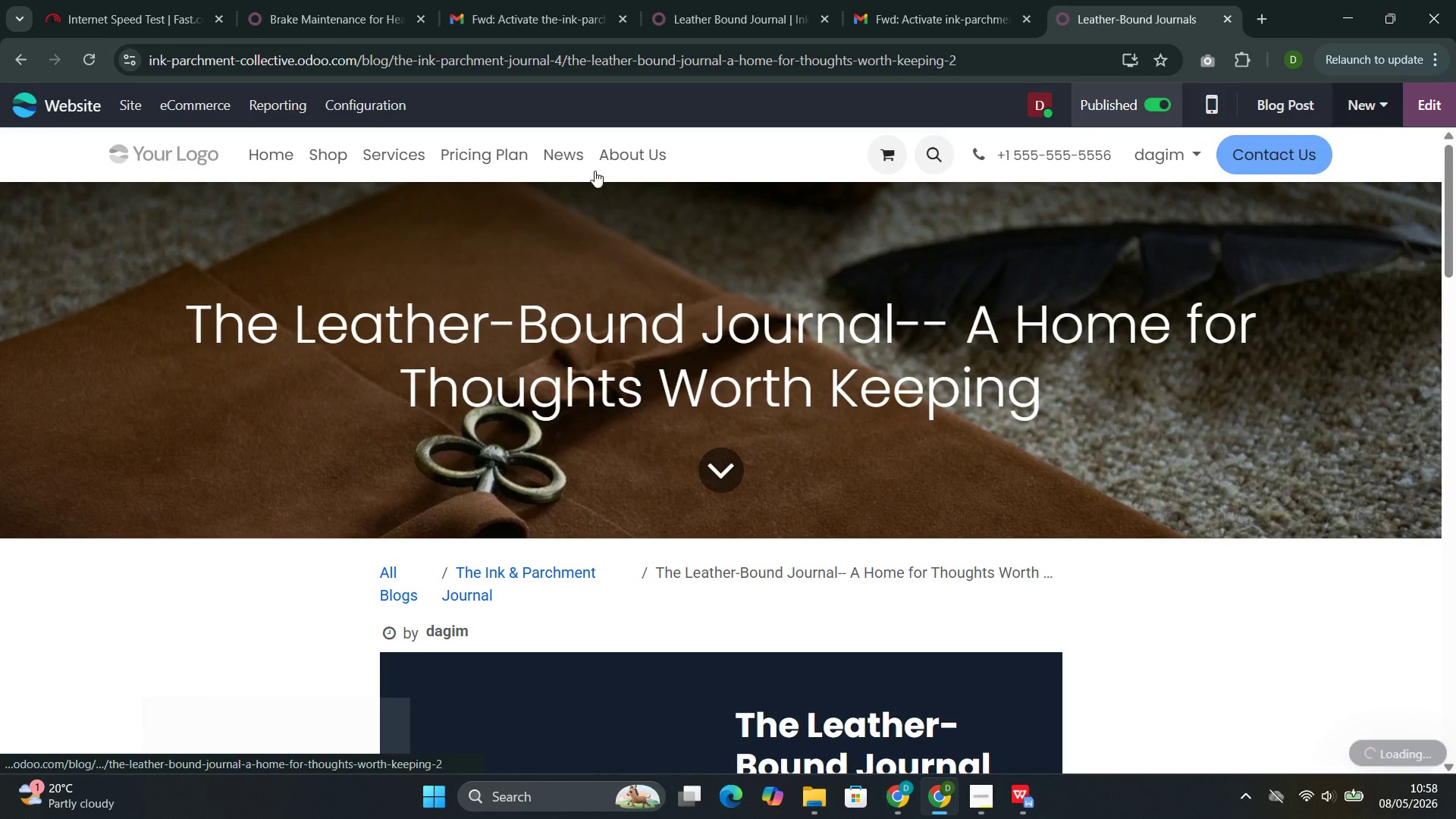 
left_click([560, 155])
 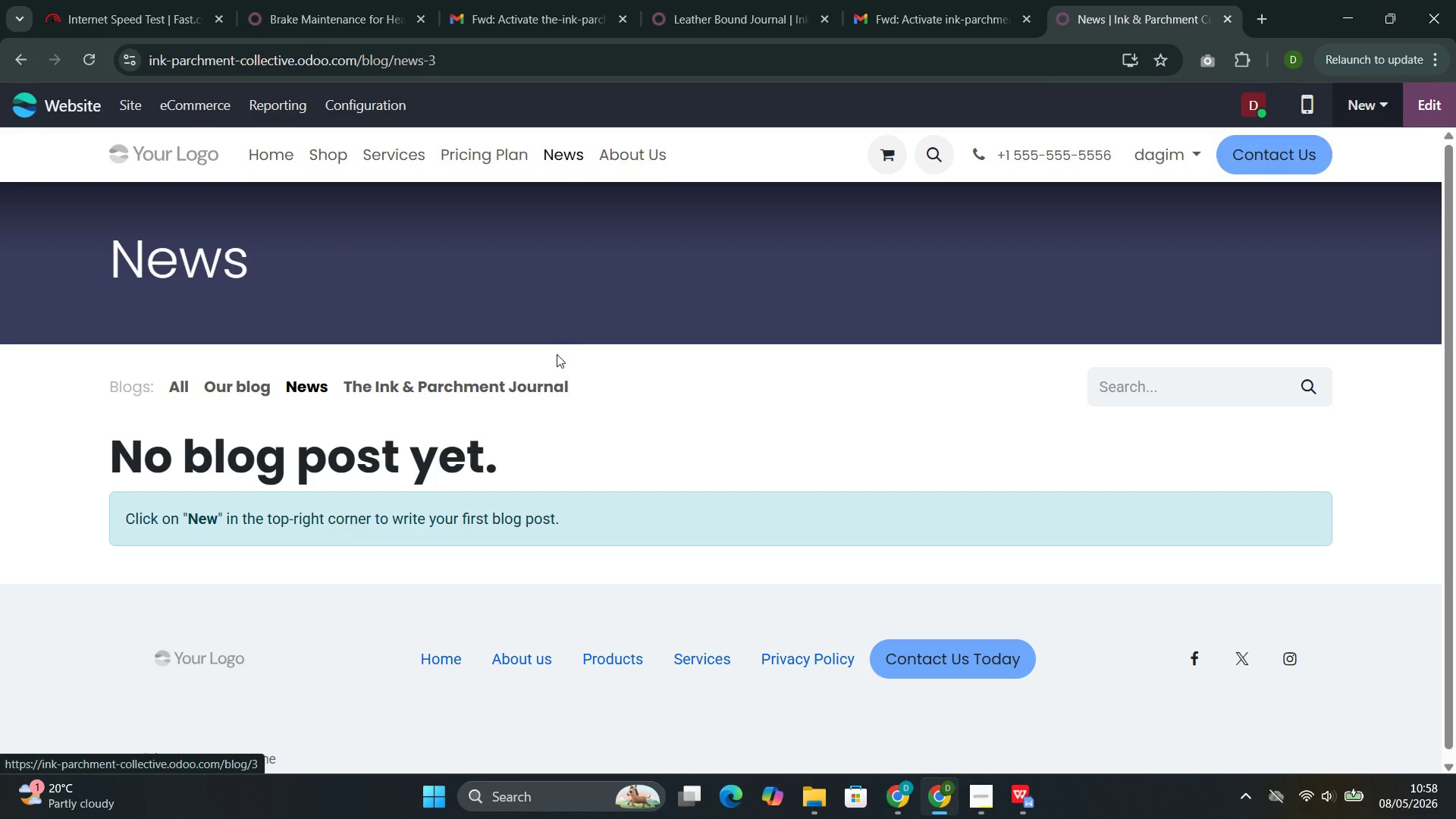 
left_click([493, 389])
 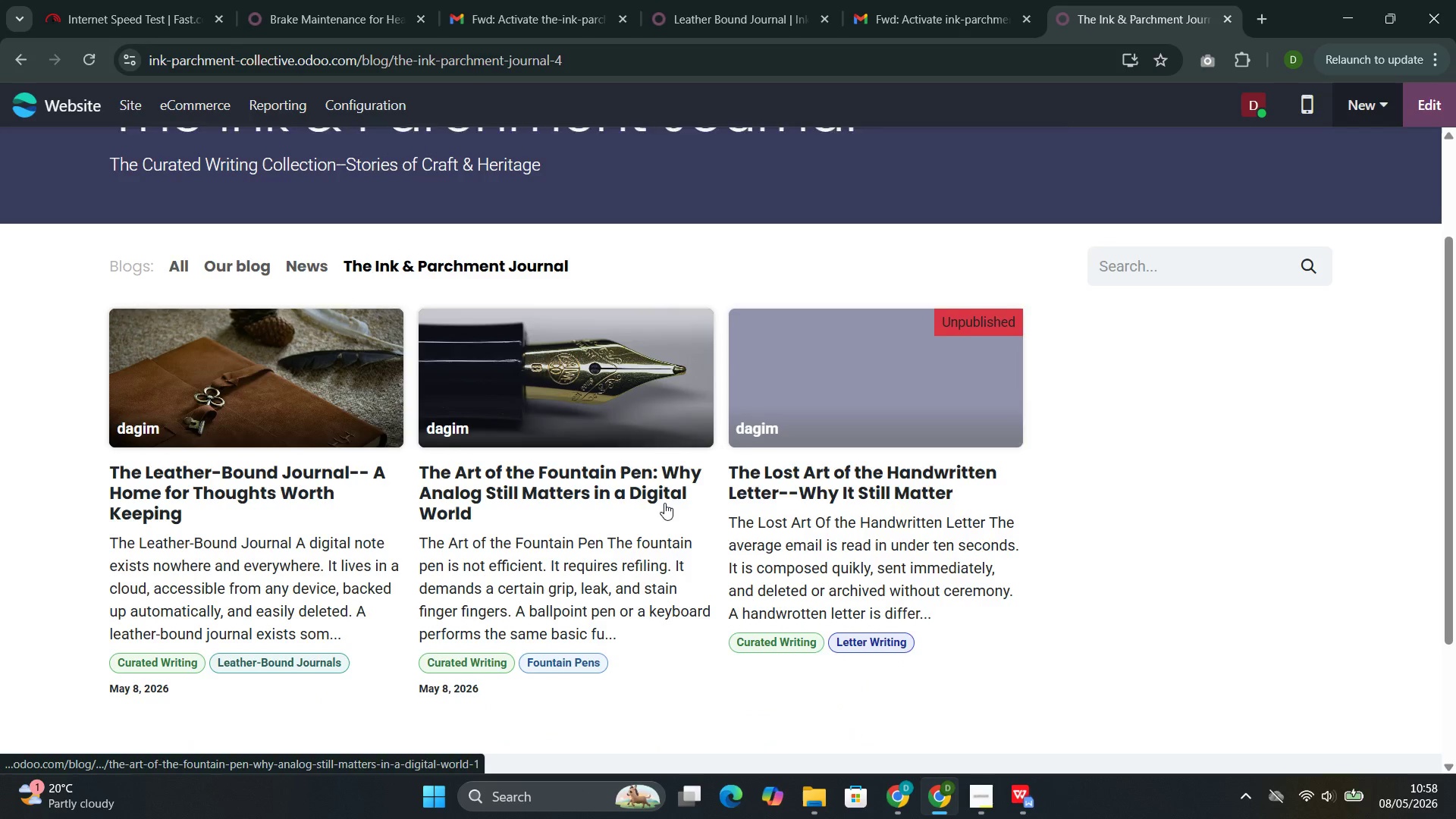 
left_click([877, 395])
 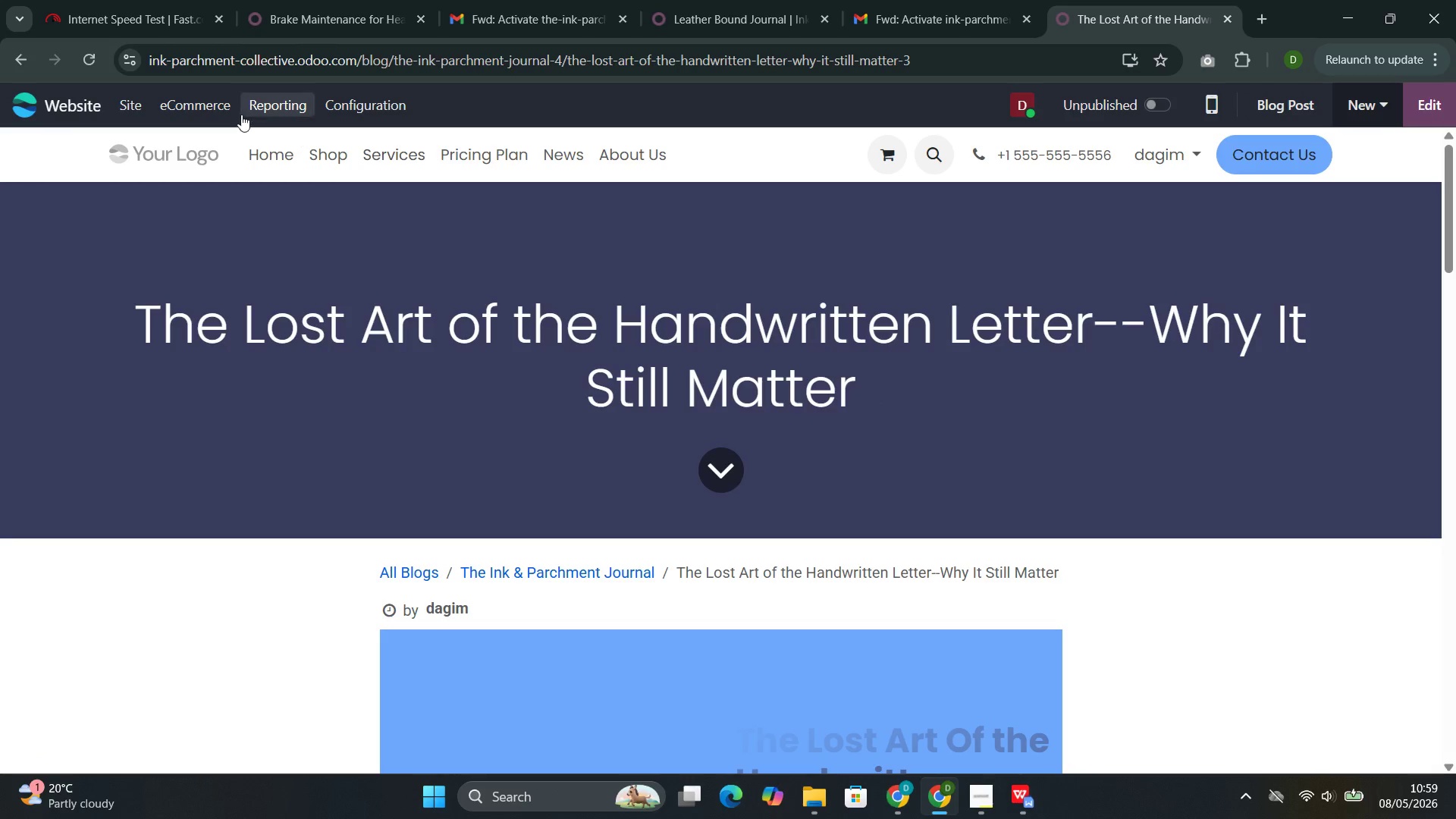 
left_click([137, 103])
 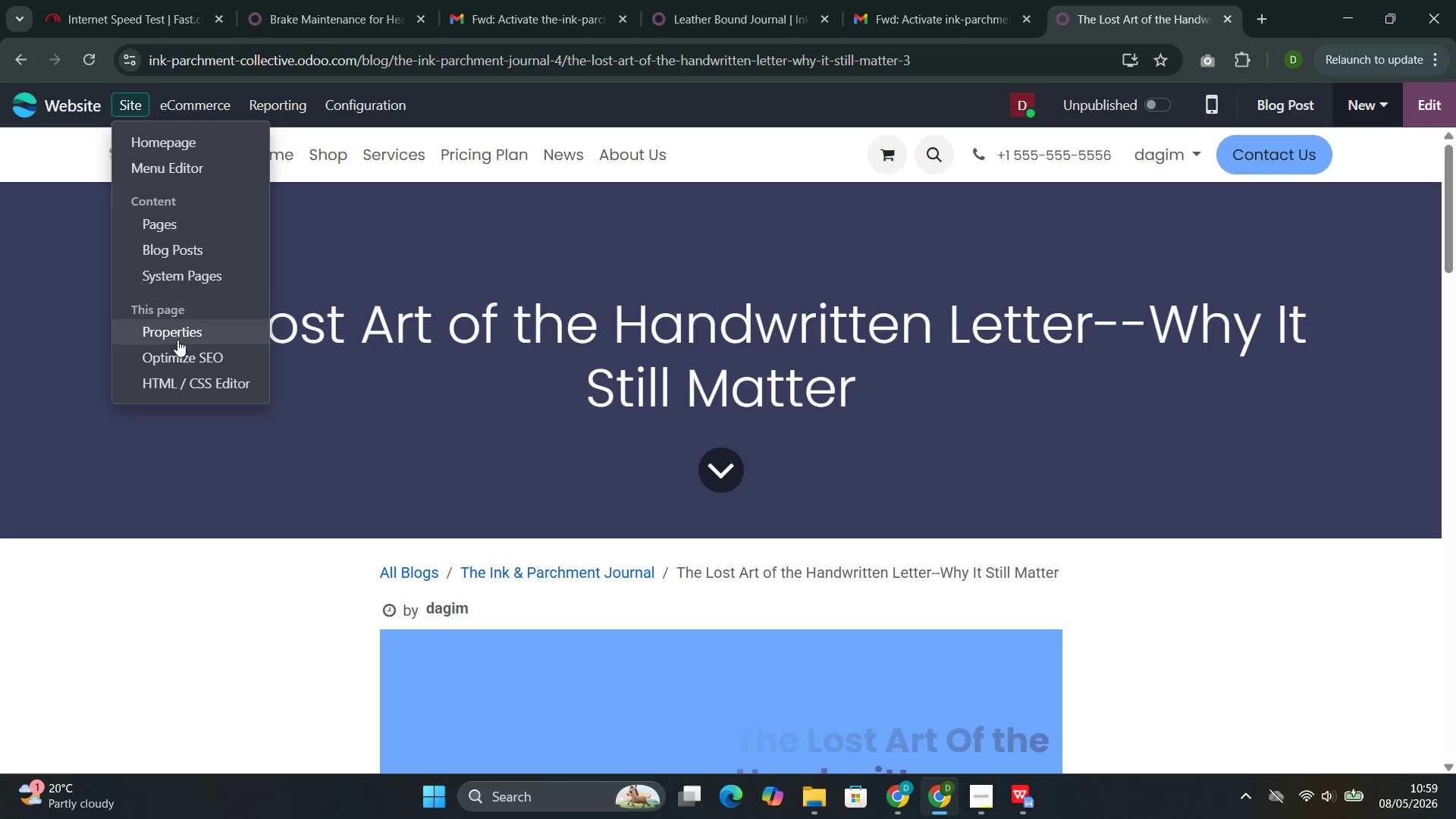 
left_click([175, 347])
 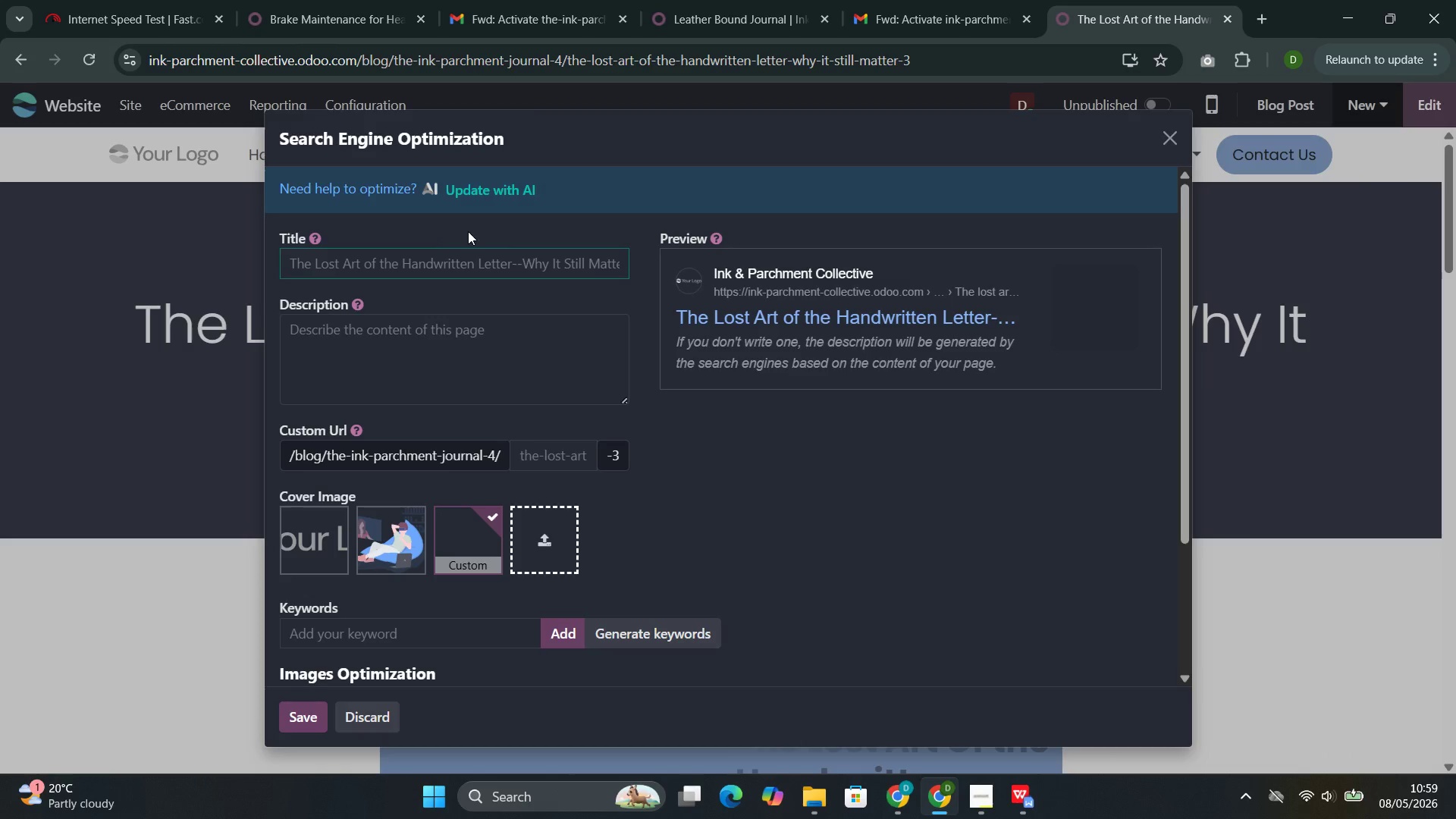 
left_click([433, 265])
 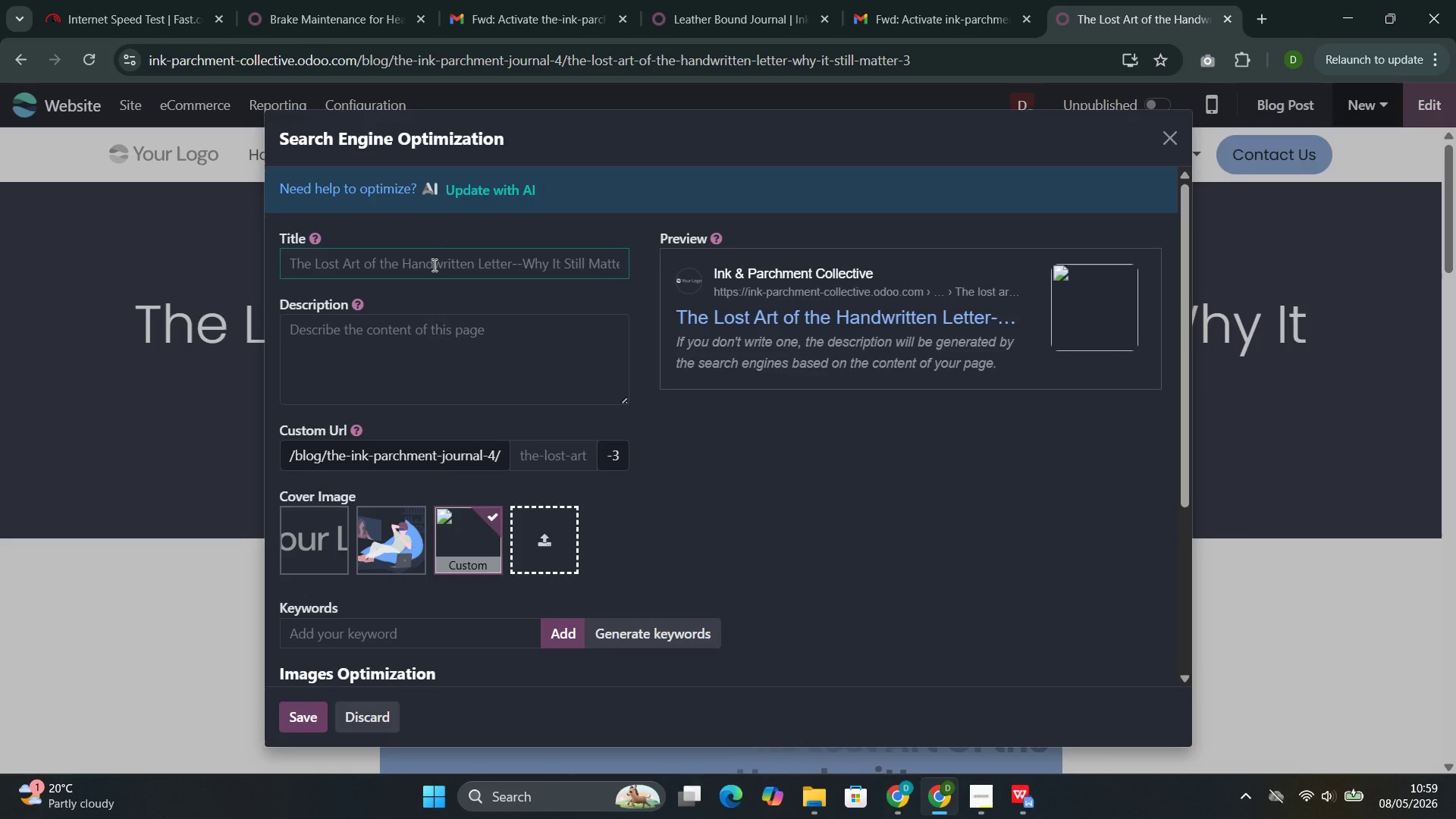 
type(HNa)
key(Backspace)
key(Backspace)
type(and )
key(Backspace)
type(written Letters)
 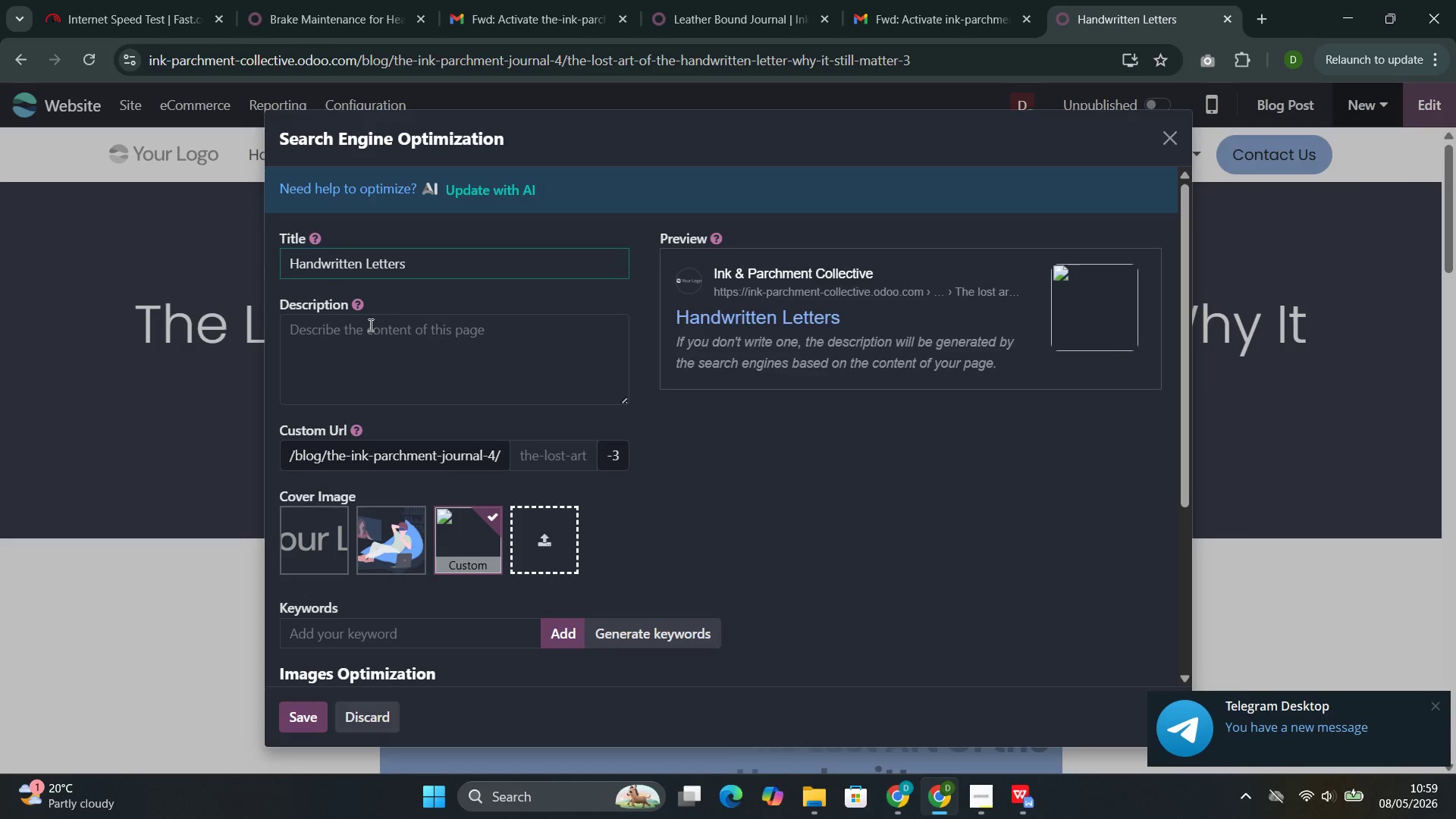 
left_click([369, 326])
 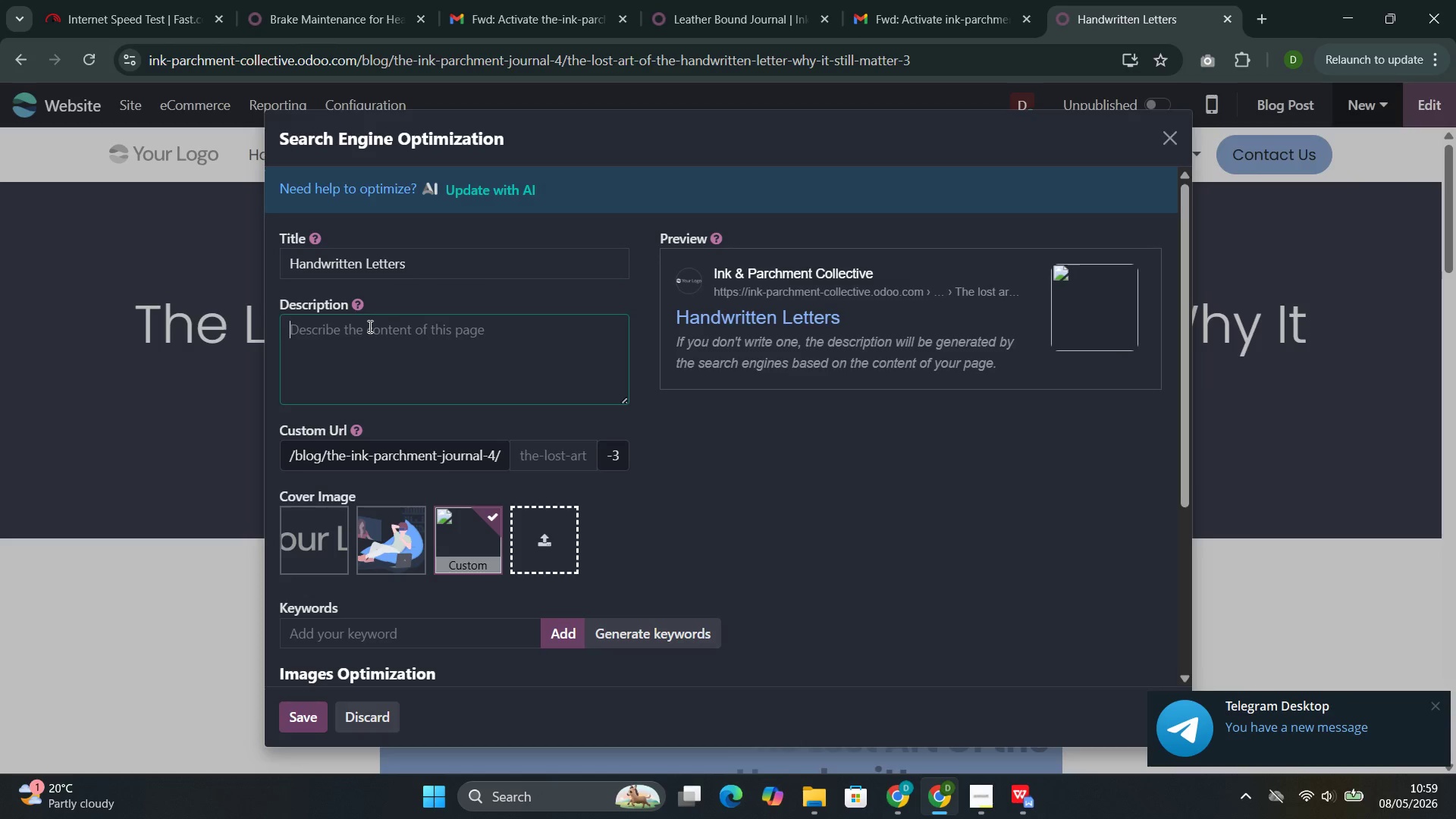 
type(Victorian Wax Seal Starter kit )
key(Backspace)
type(())
 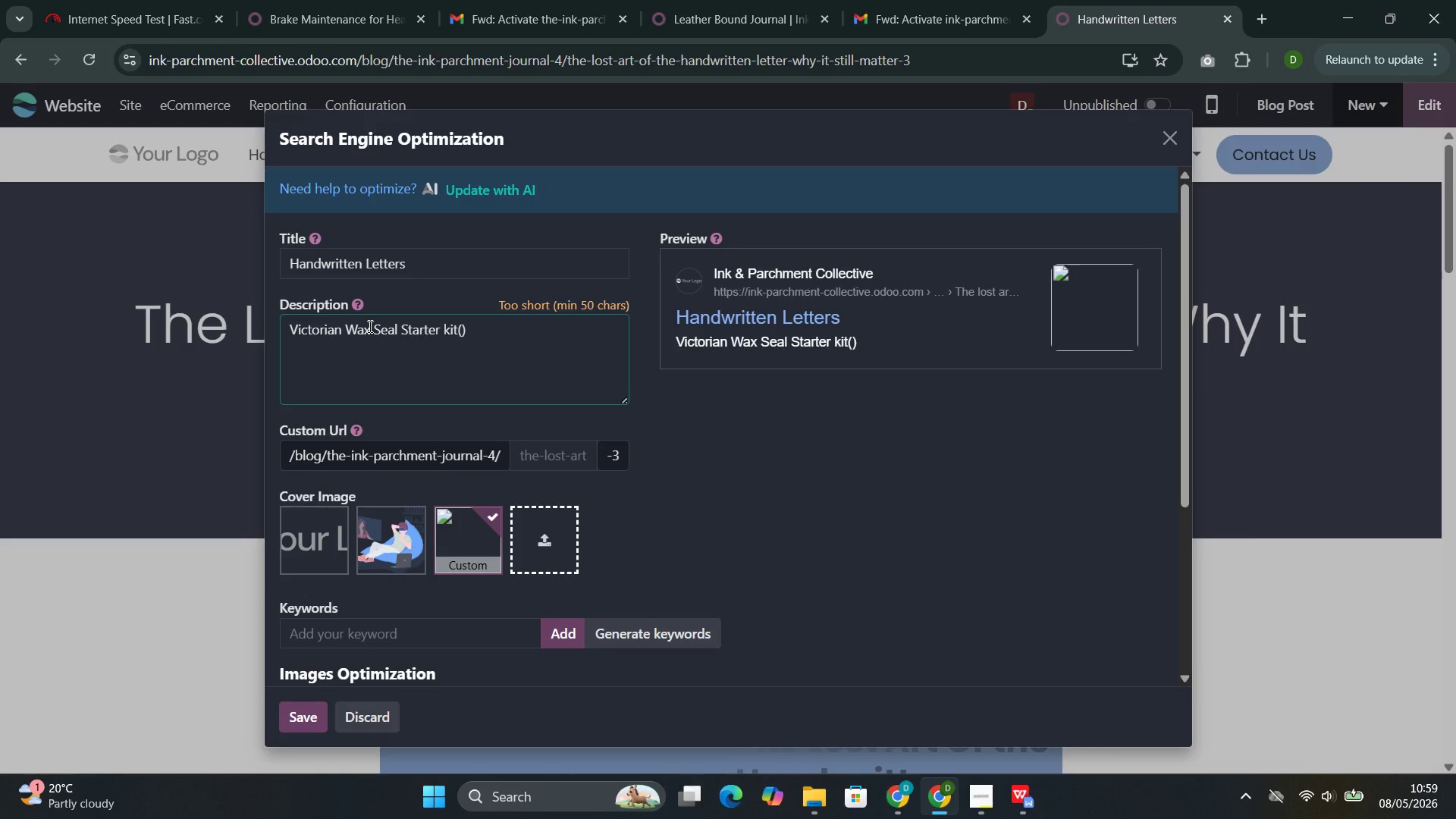 
key(ArrowLeft)
 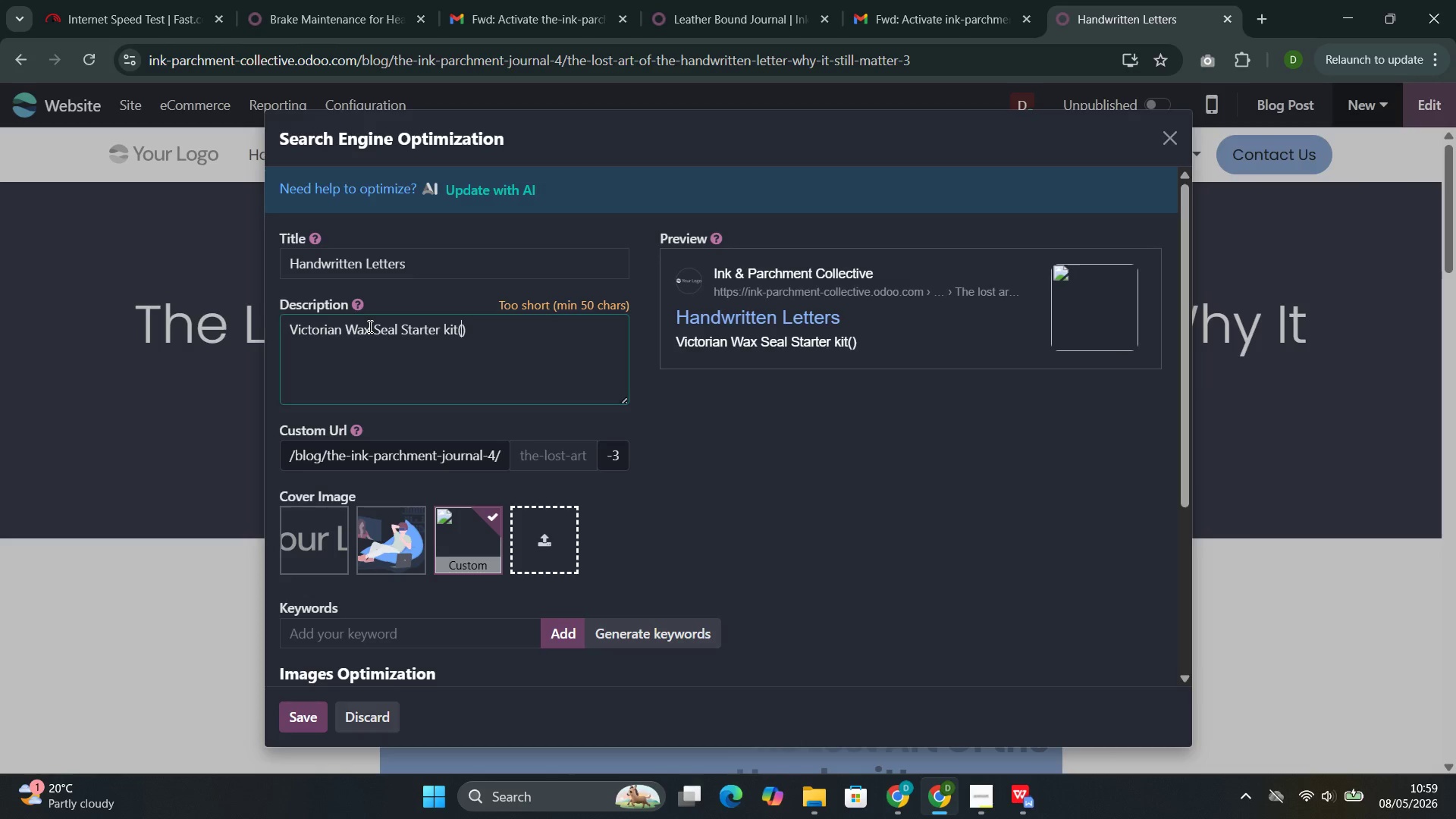 
key(Shift+4)
 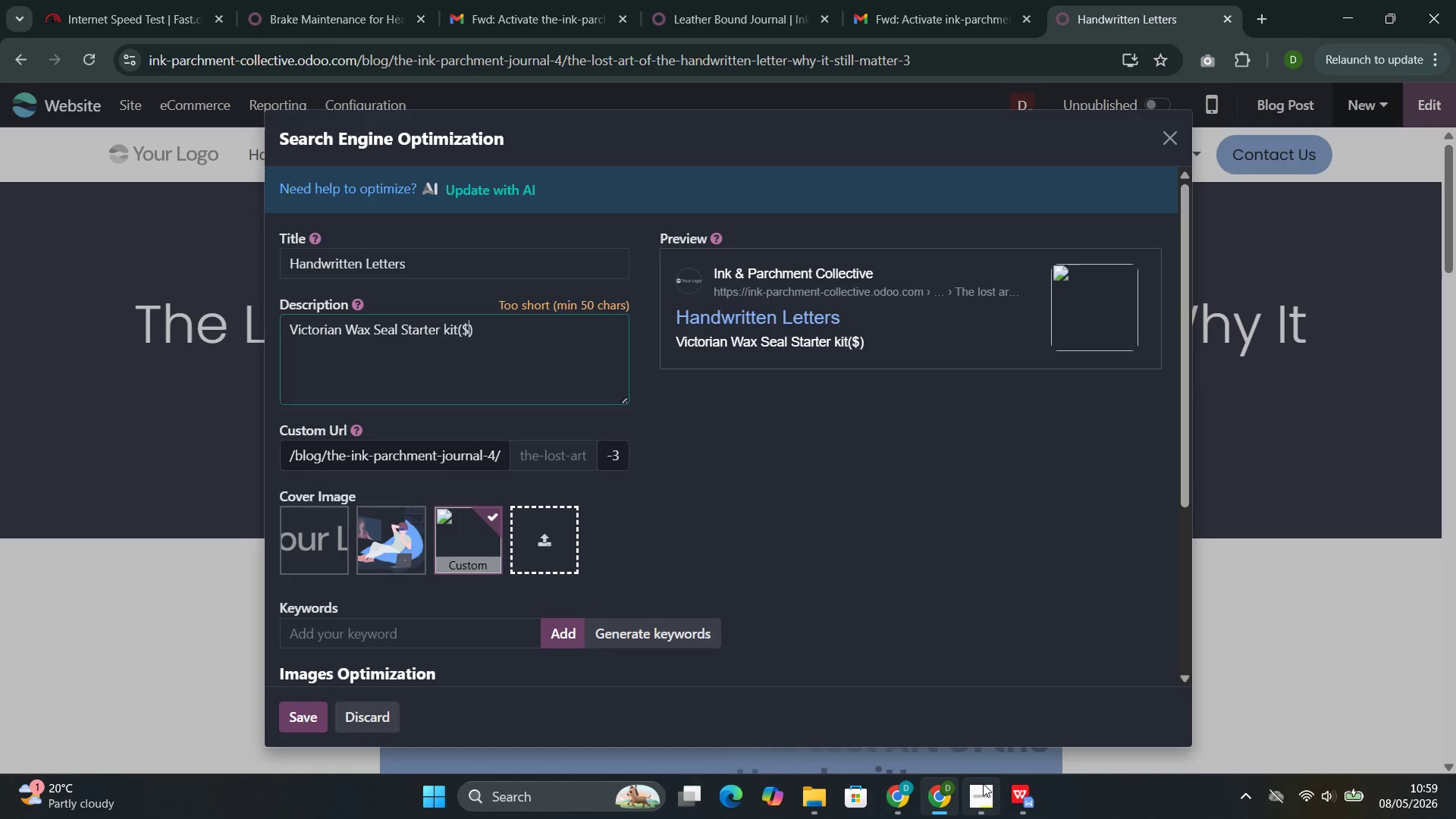 
left_click([940, 716])